 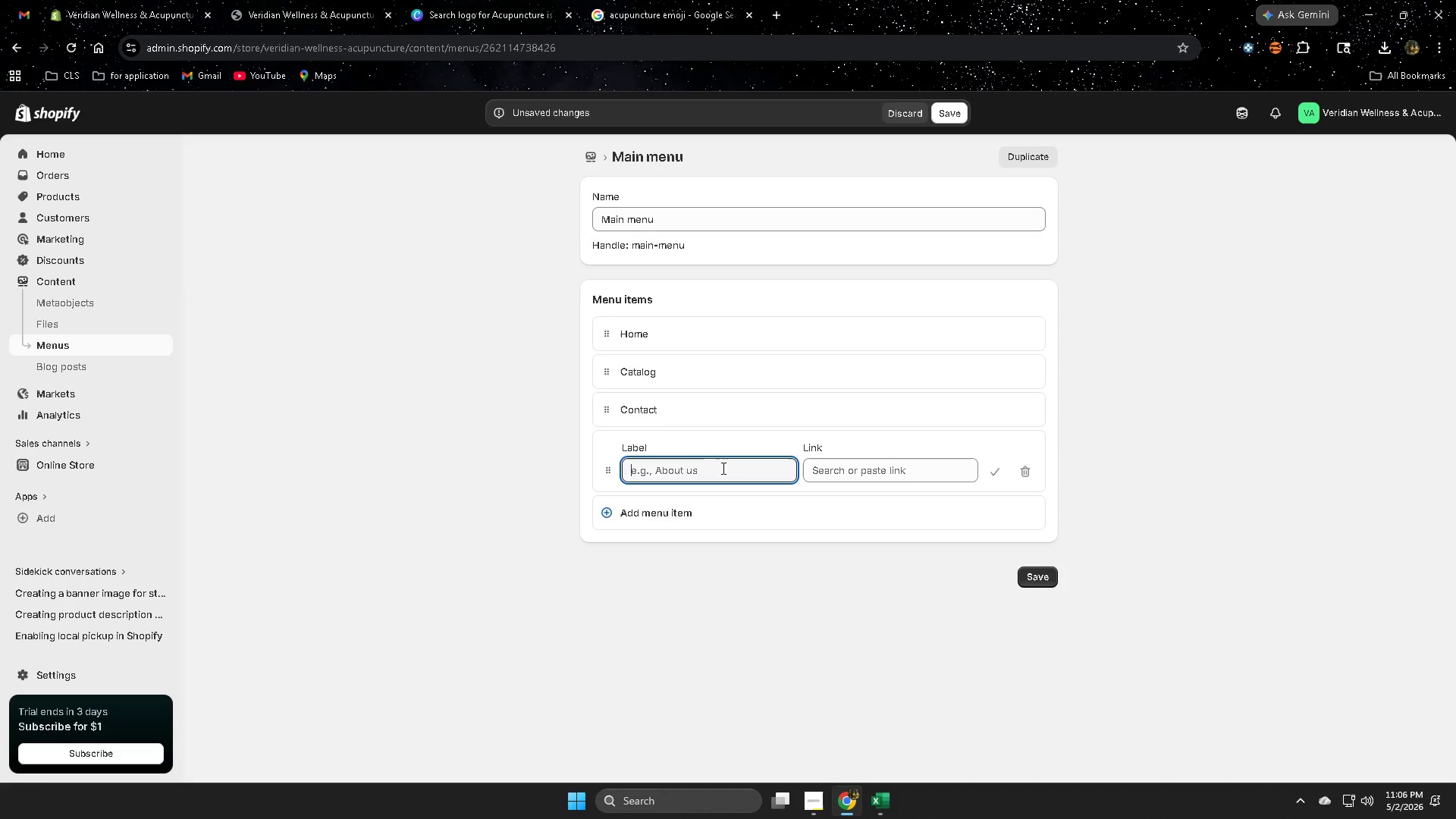 
left_click([760, 473])
 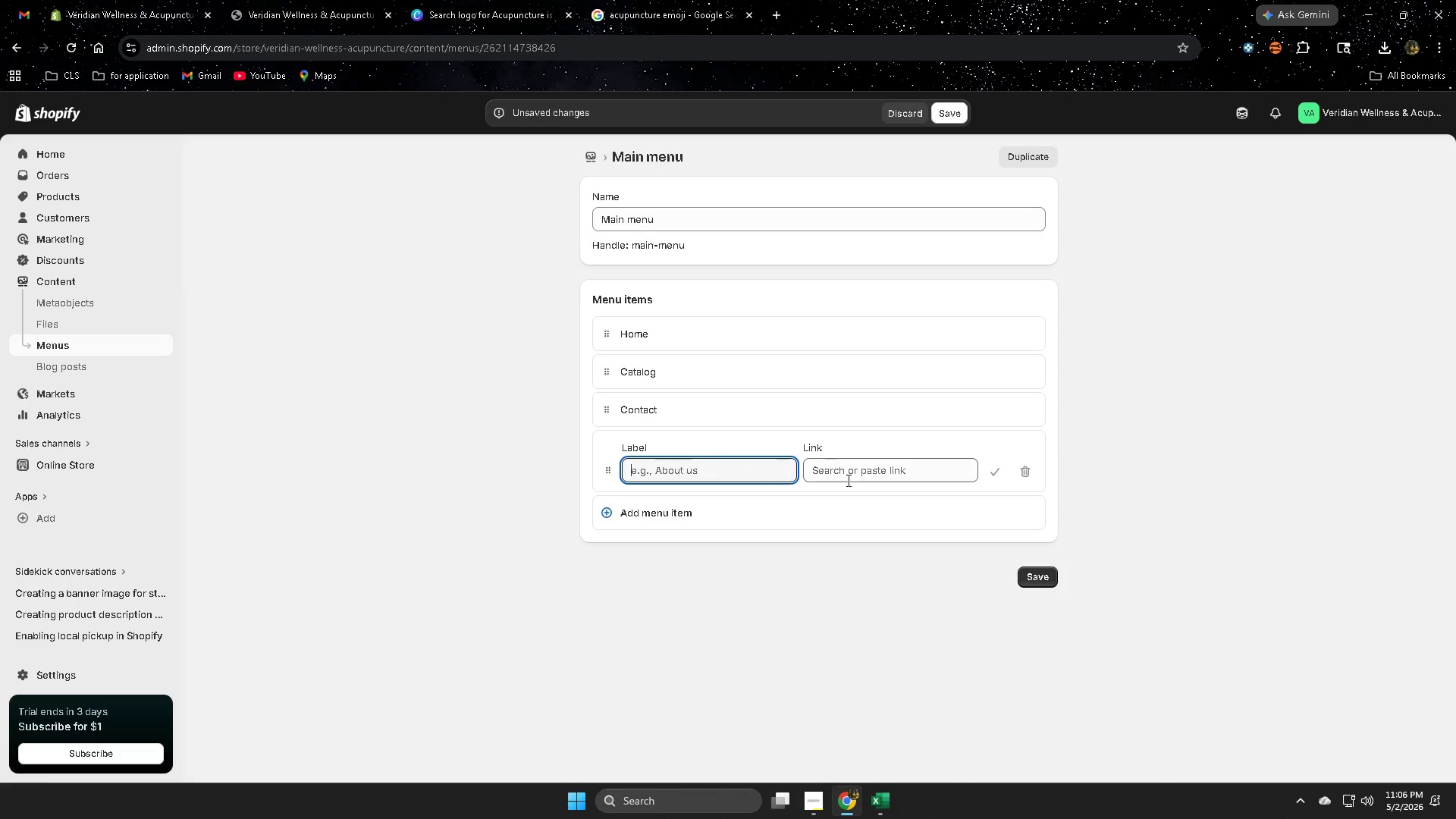 
left_click([877, 474])
 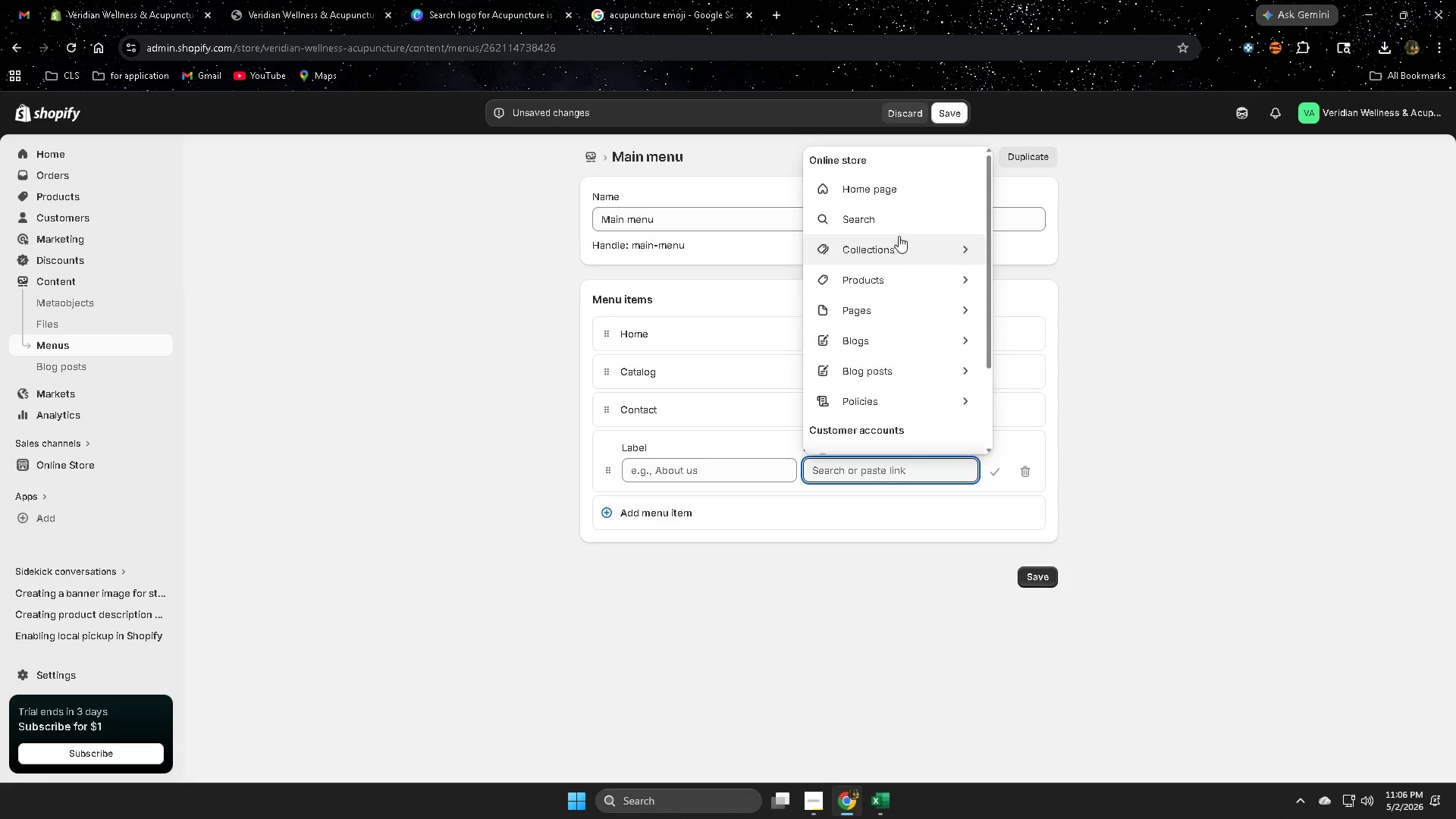 
left_click([919, 247])
 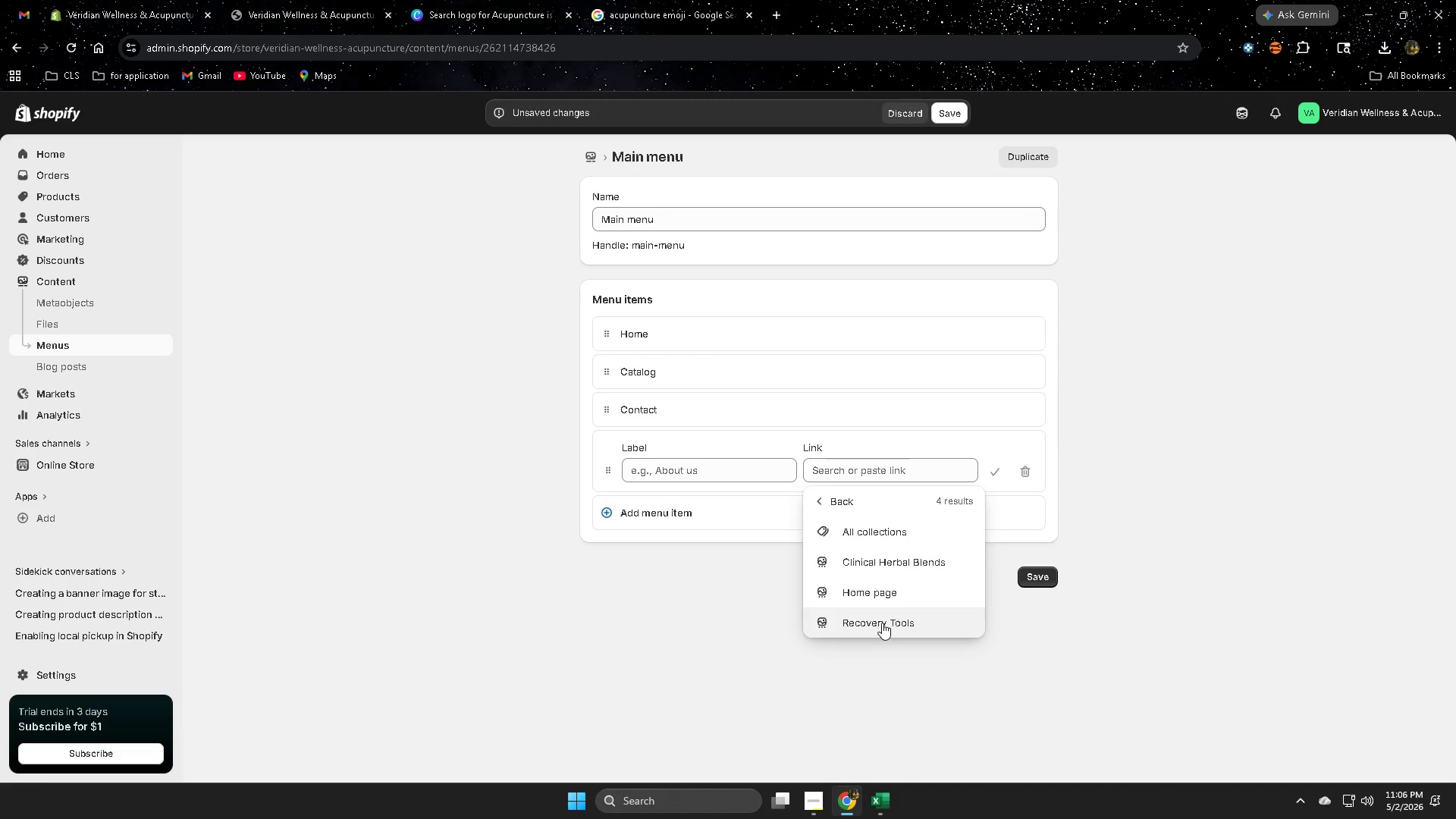 
left_click([878, 563])
 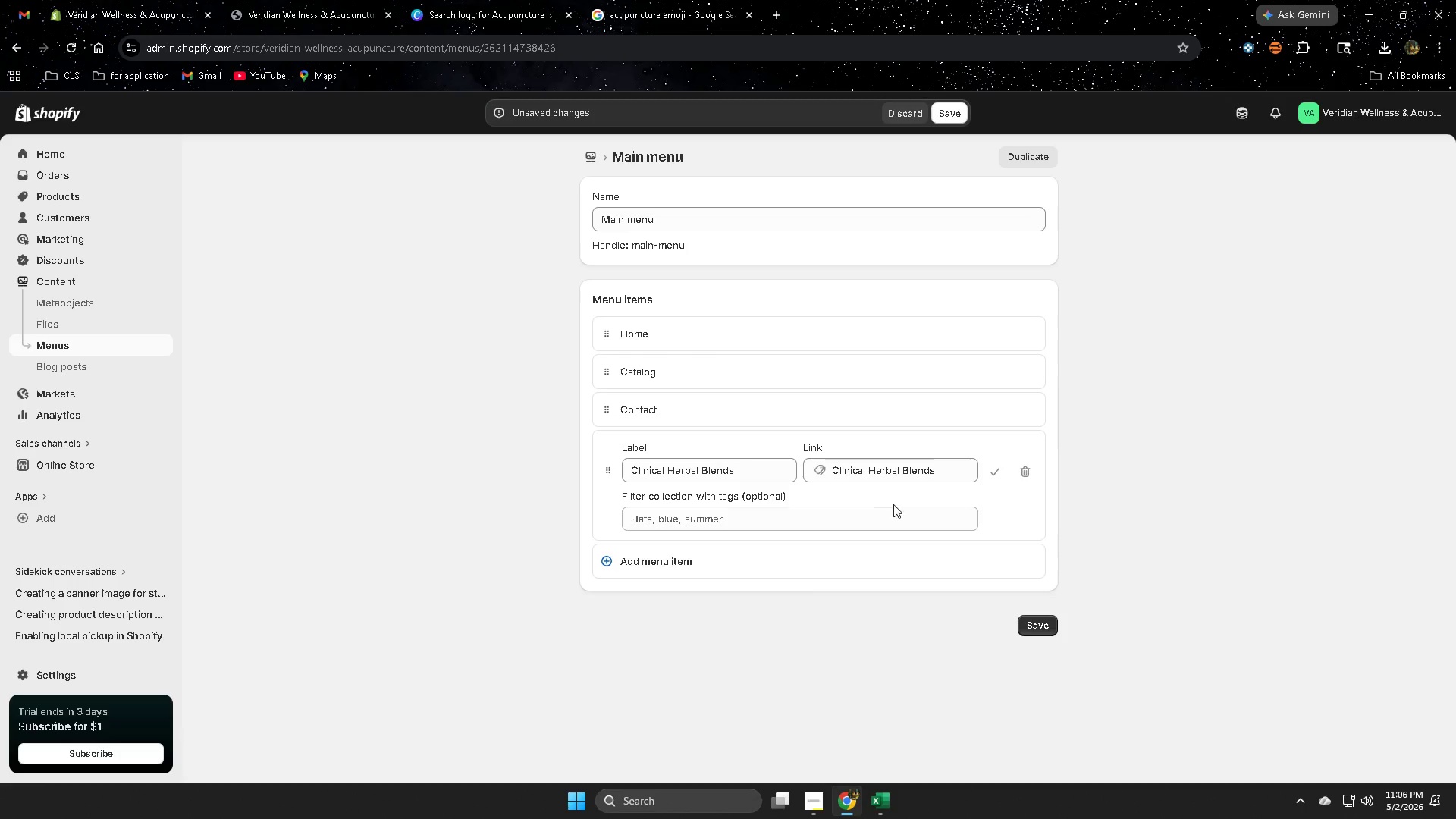 
left_click([990, 472])
 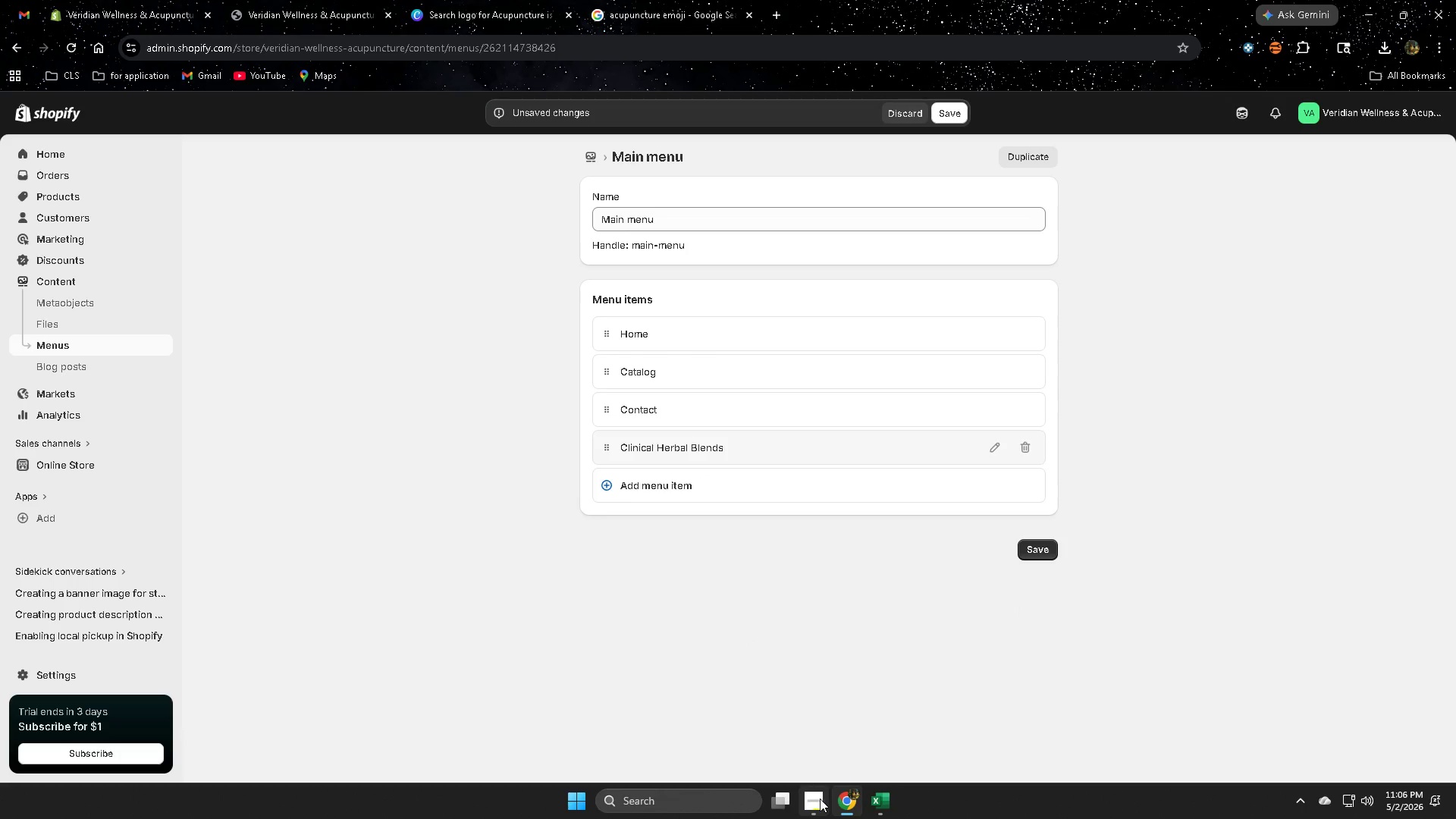 
left_click([809, 742])